 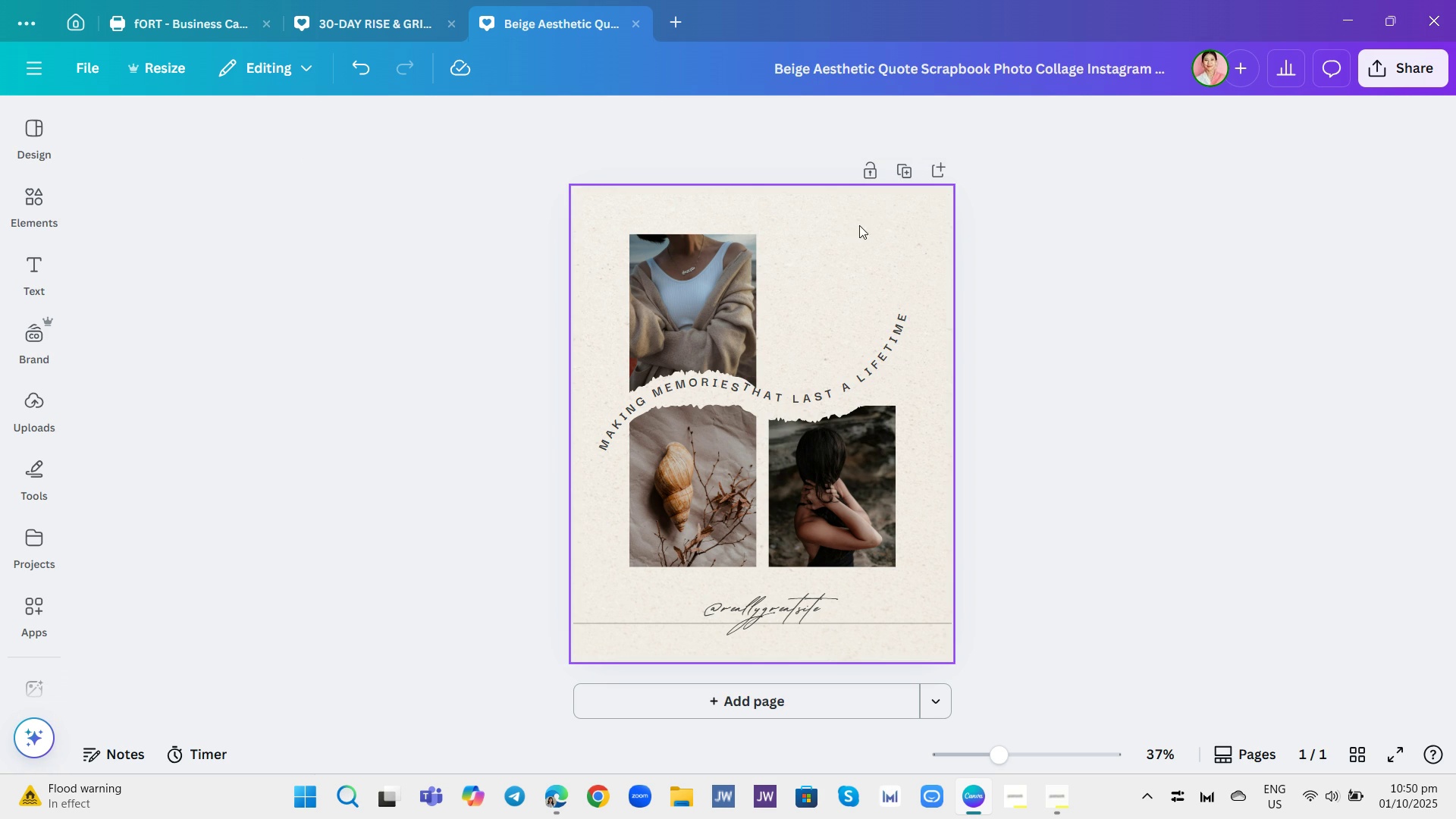 
left_click([758, 300])
 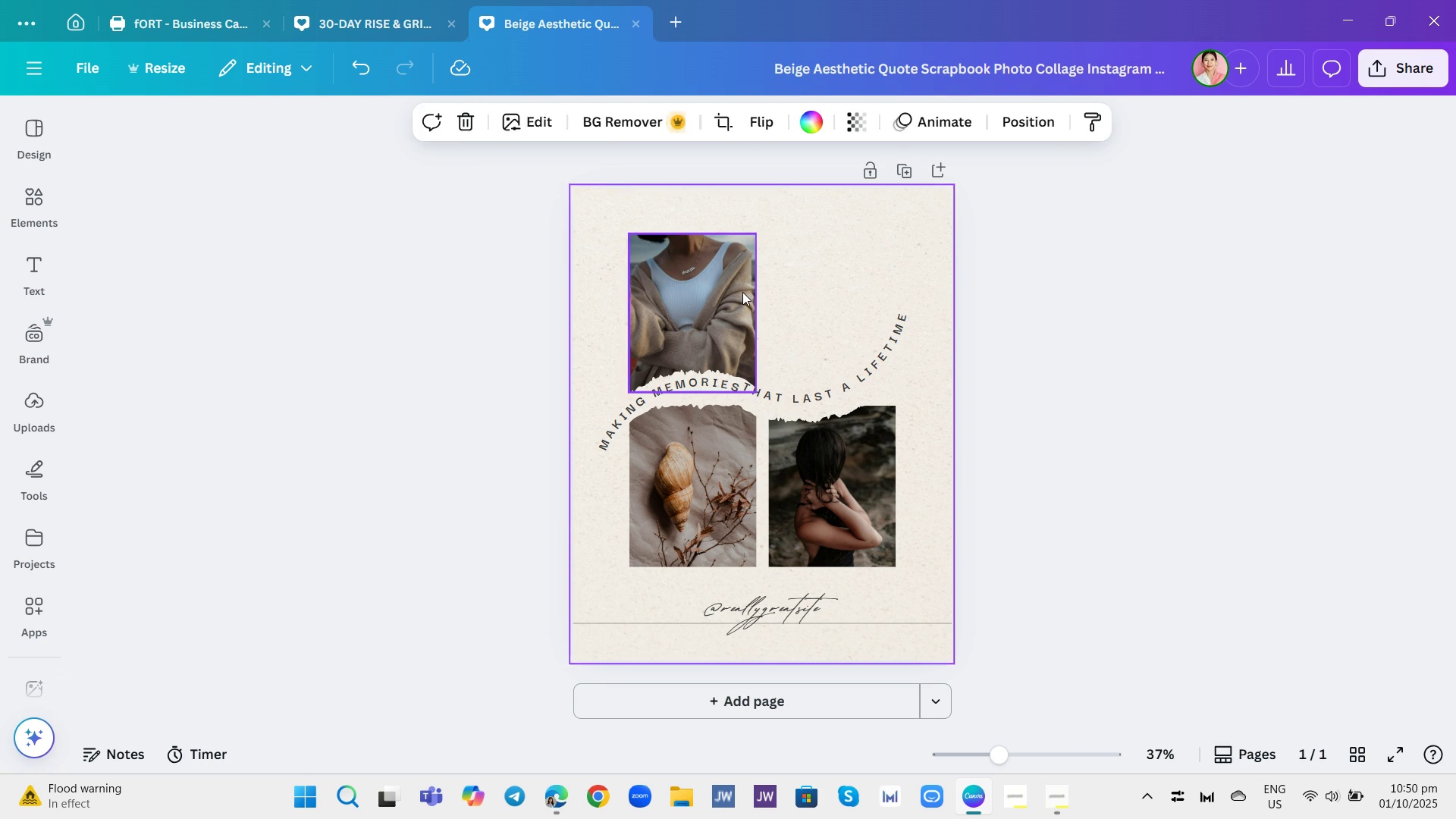 
left_click([742, 292])
 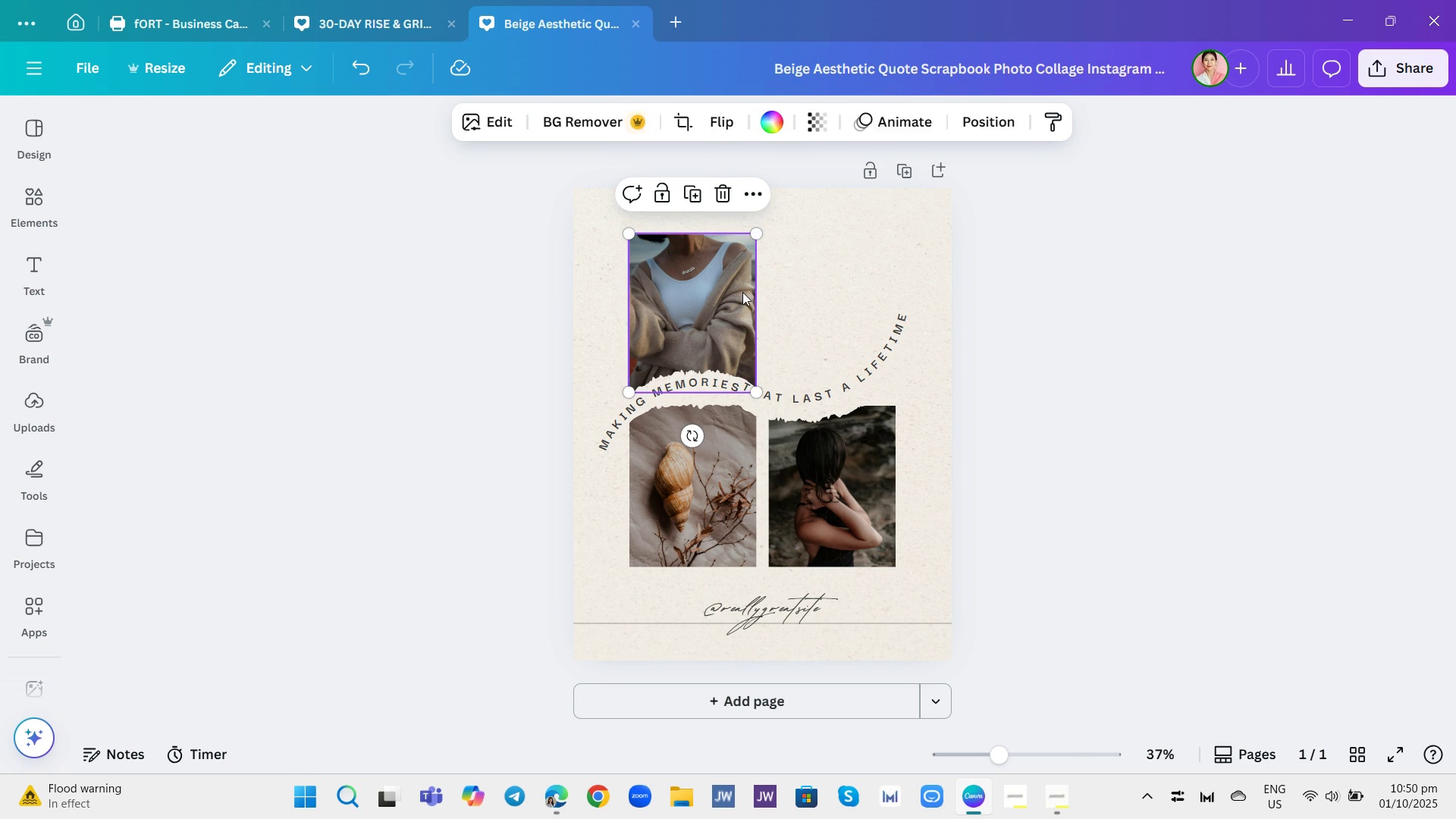 
key(Backspace)
 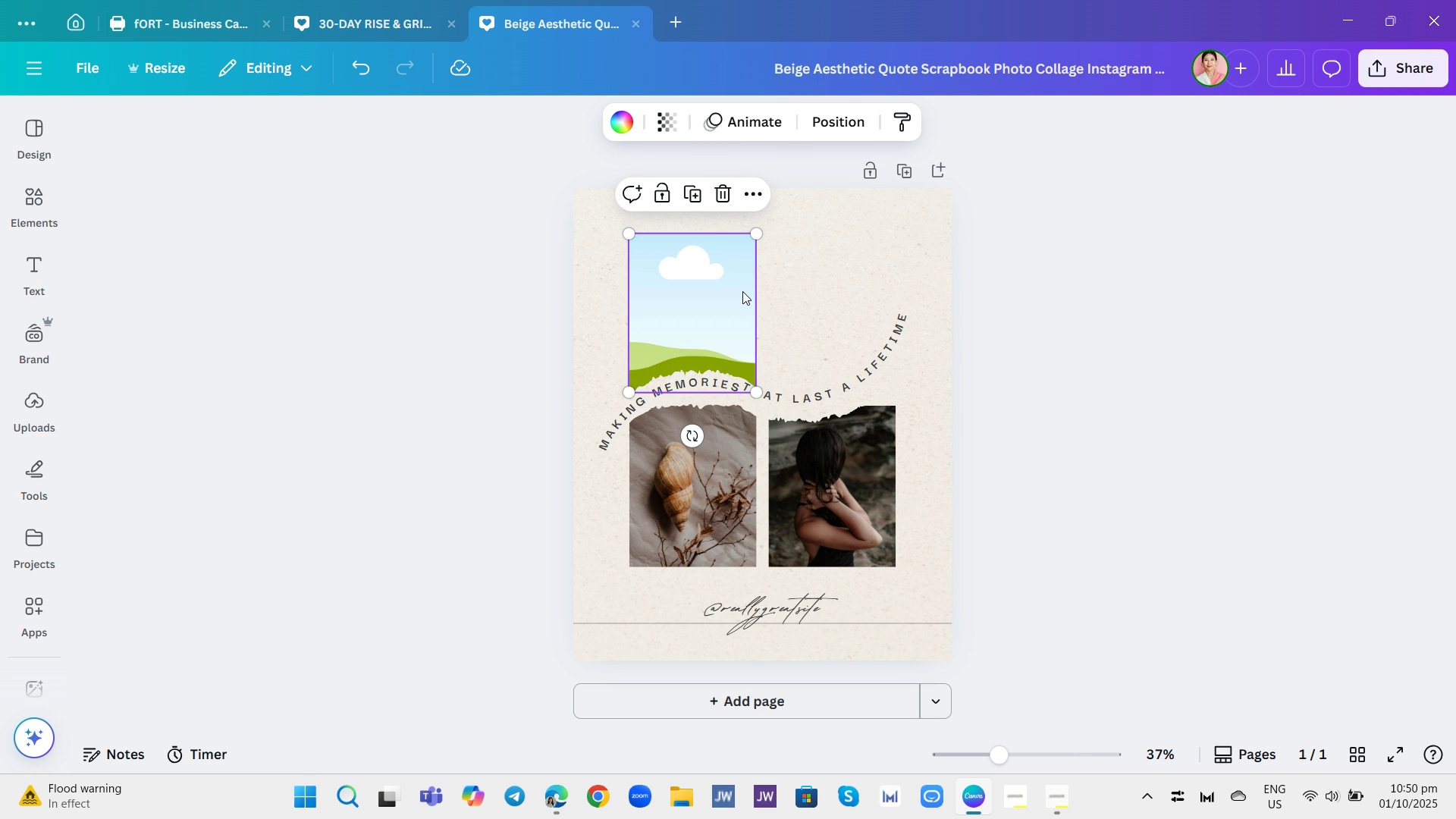 
left_click([742, 292])
 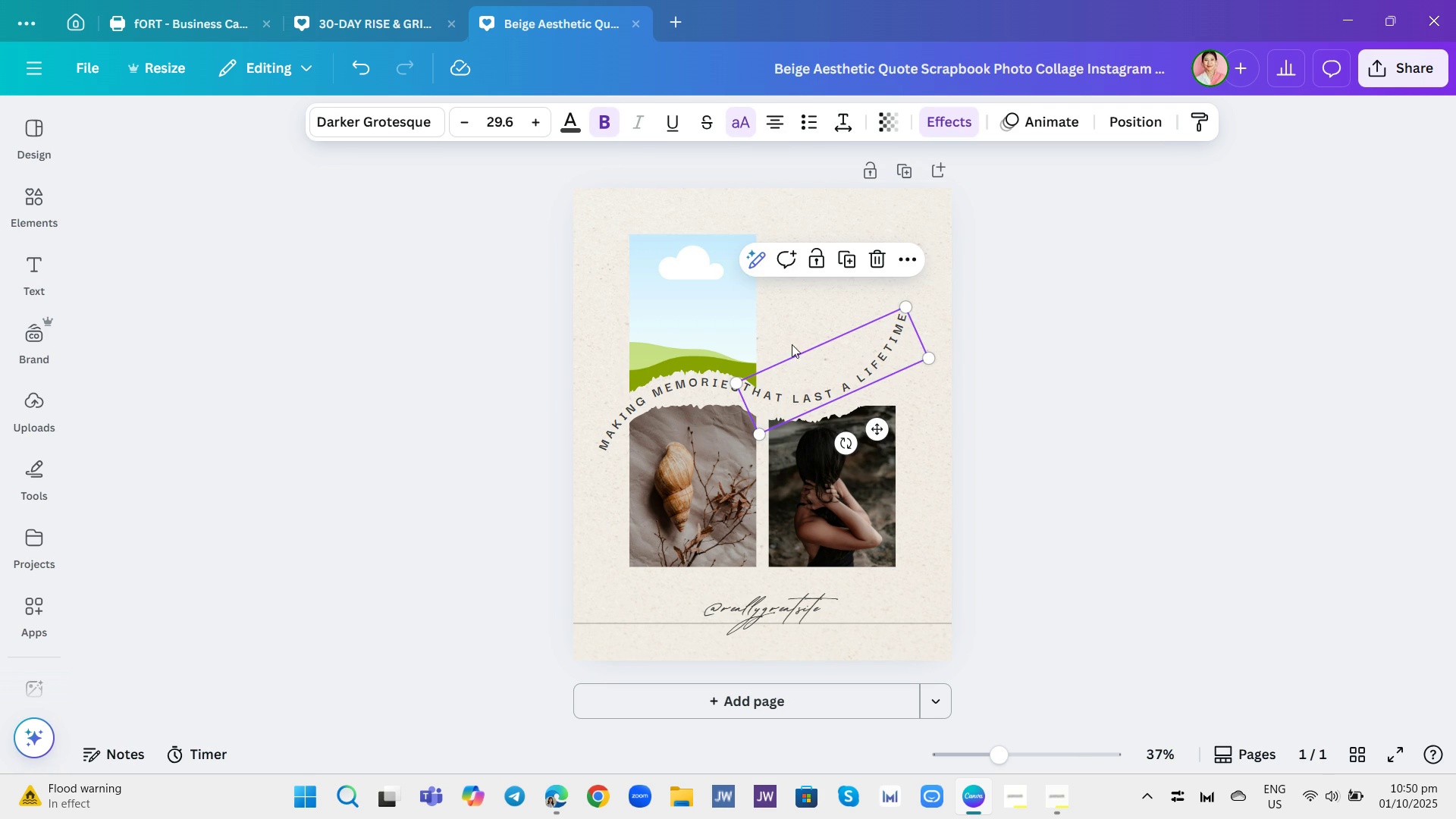 
left_click([873, 261])
 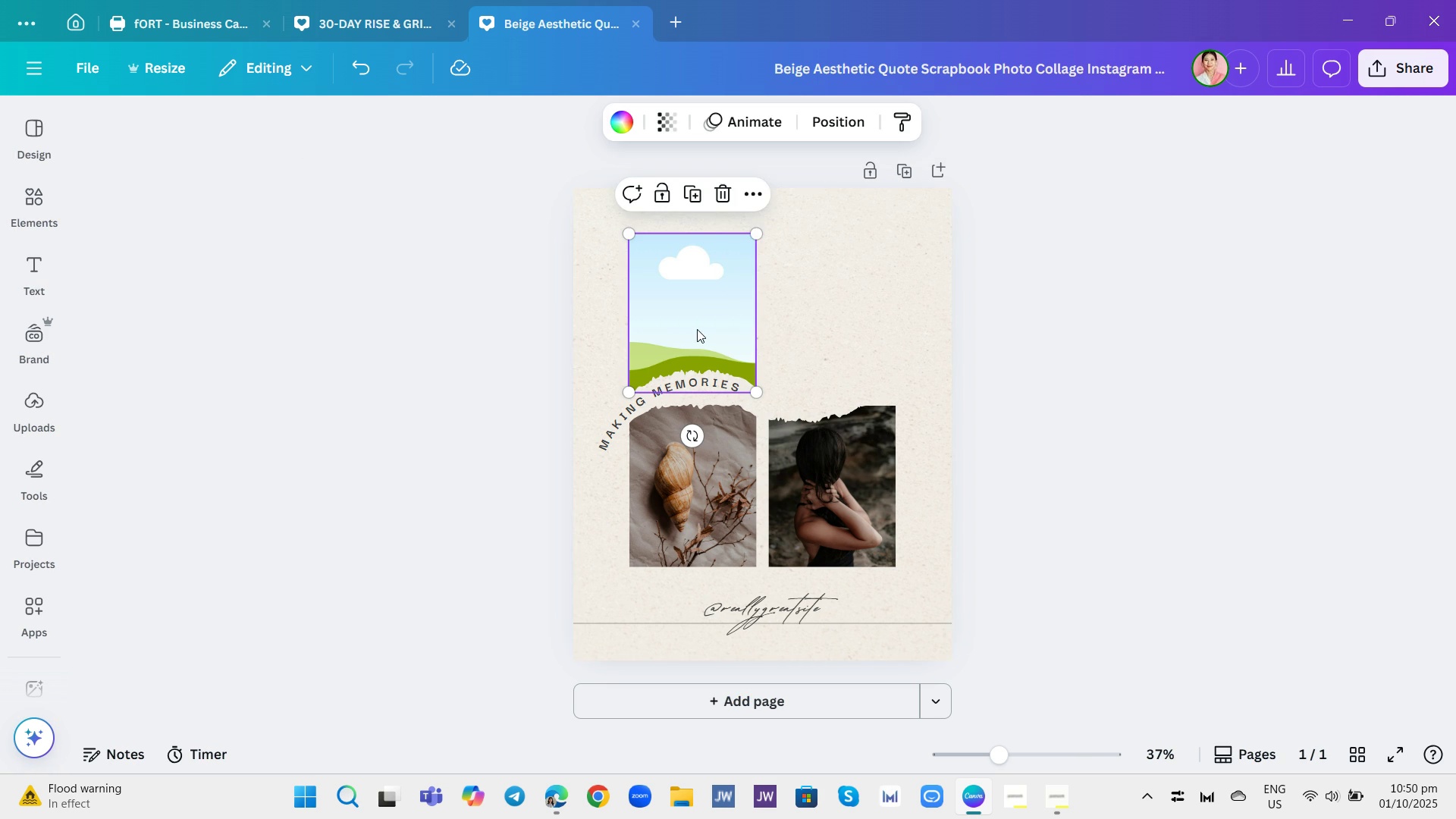 
left_click([697, 329])
 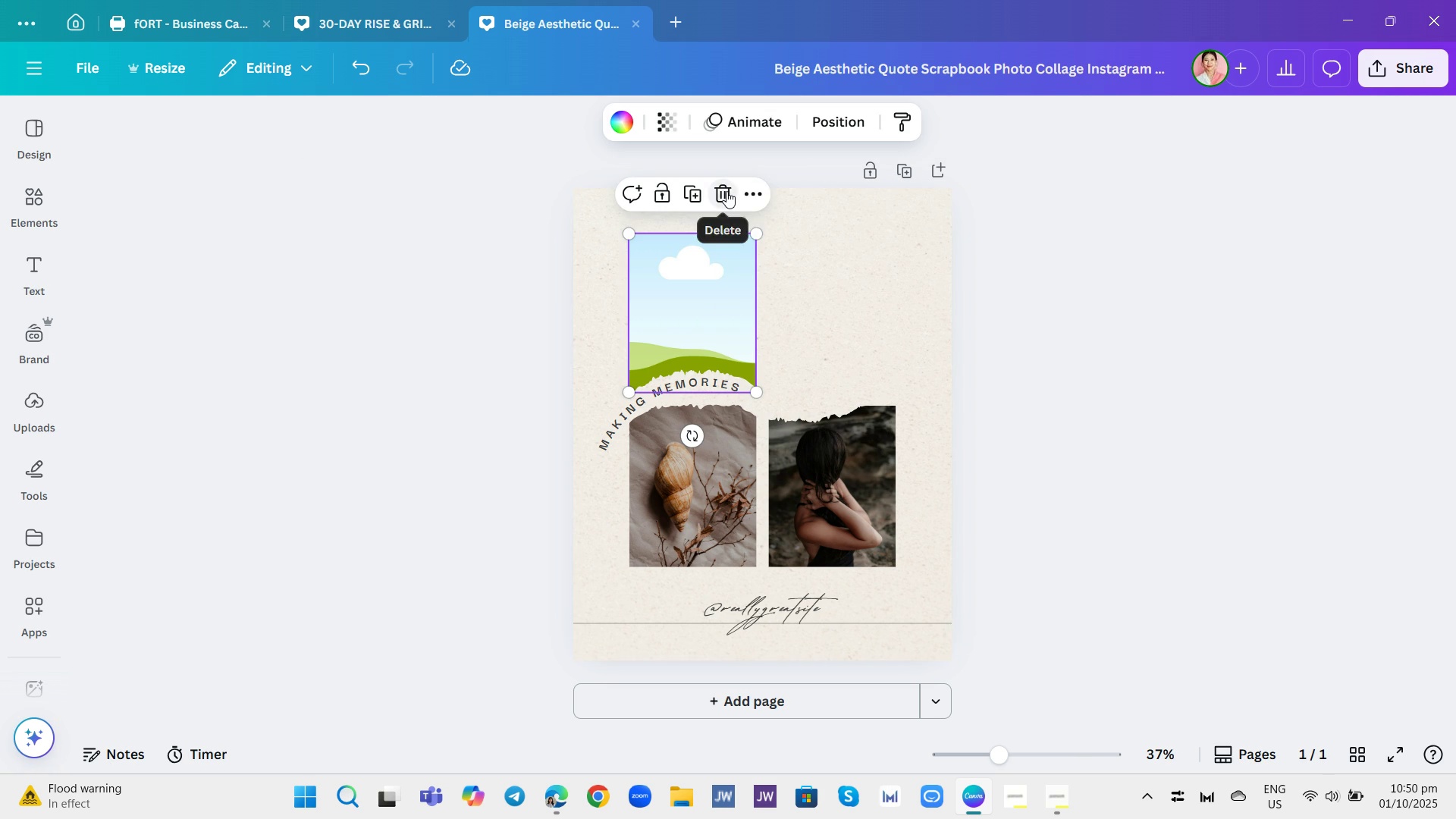 
left_click([726, 191])
 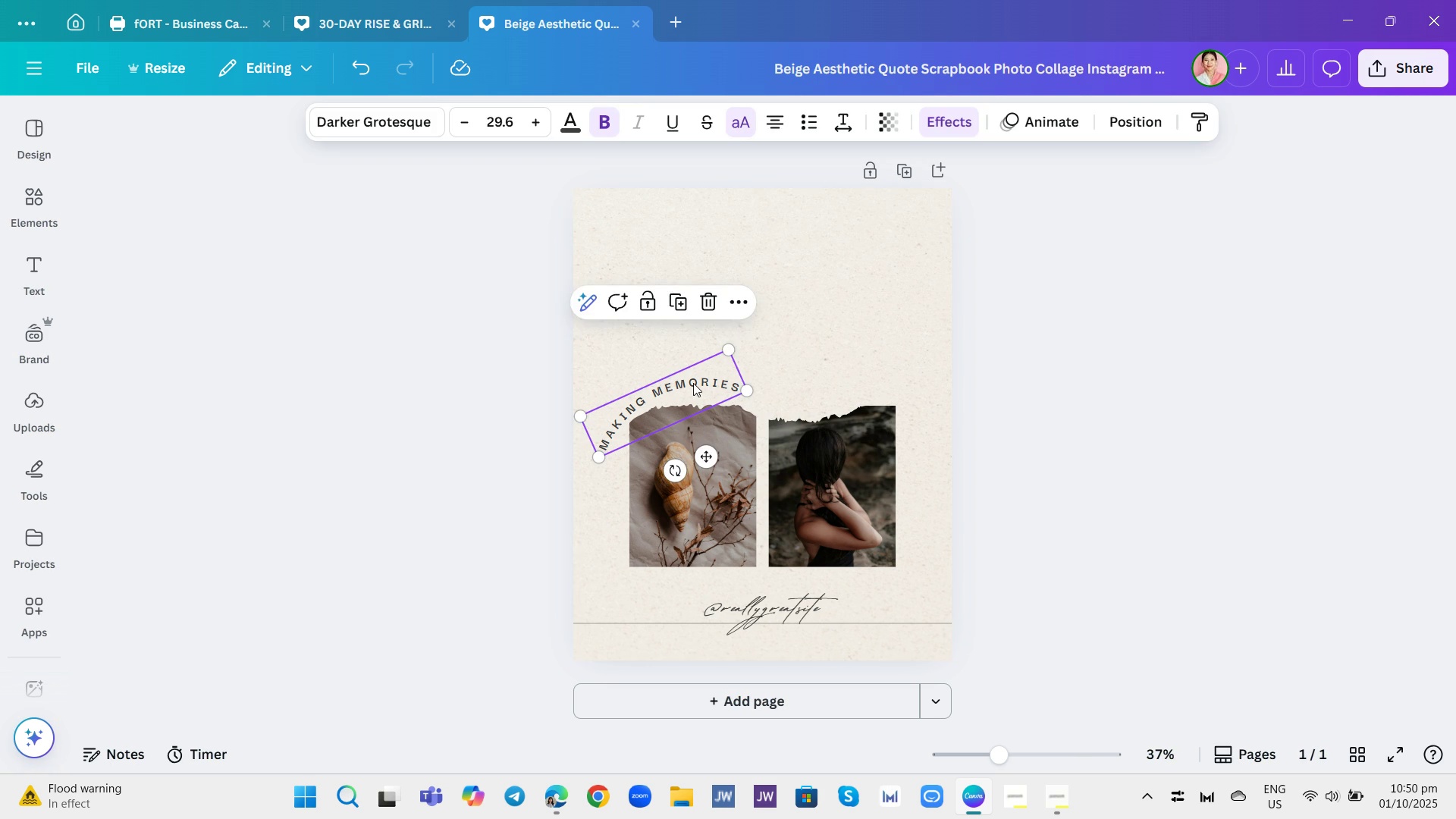 
left_click([693, 383])
 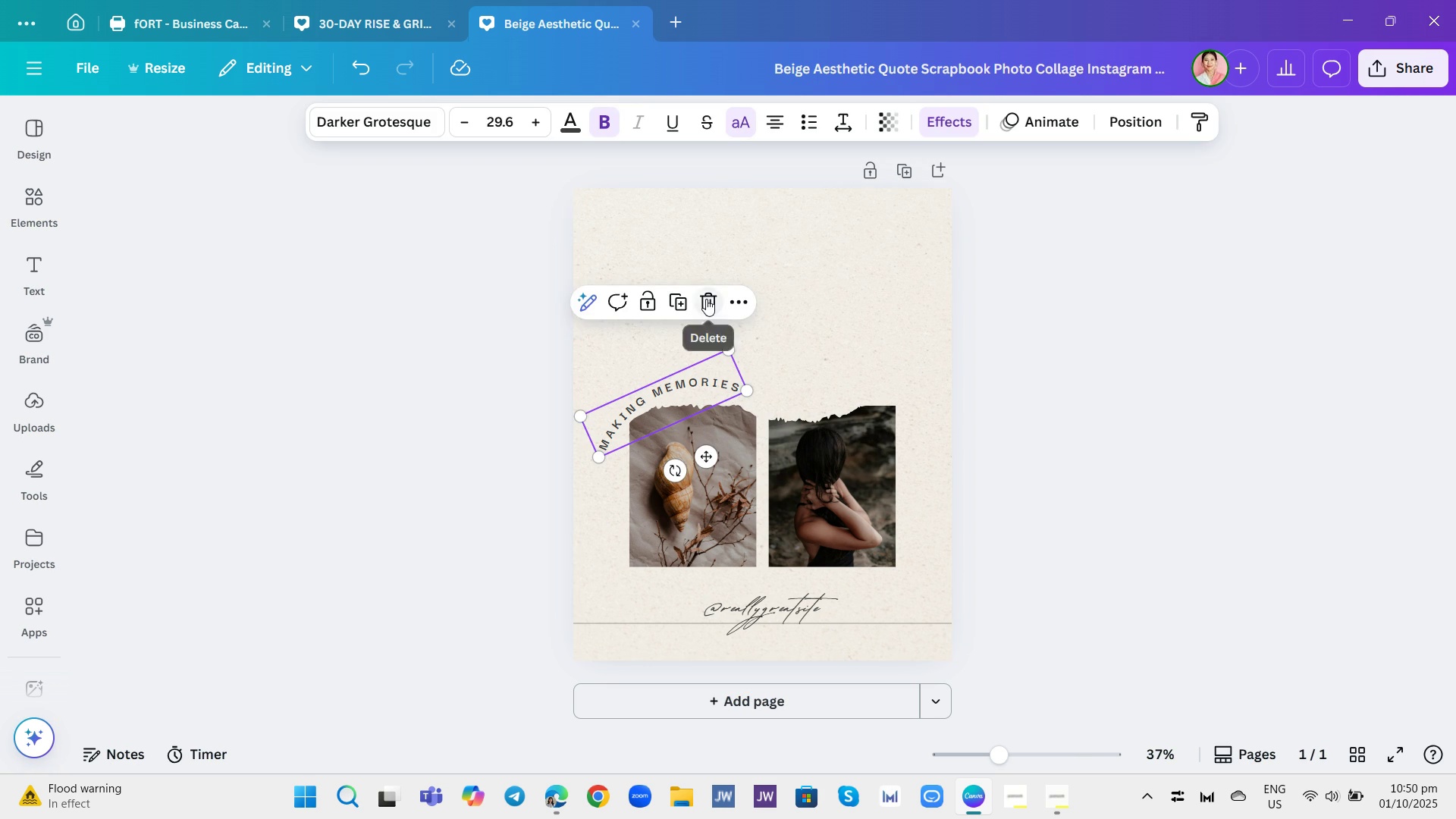 
left_click([706, 299])
 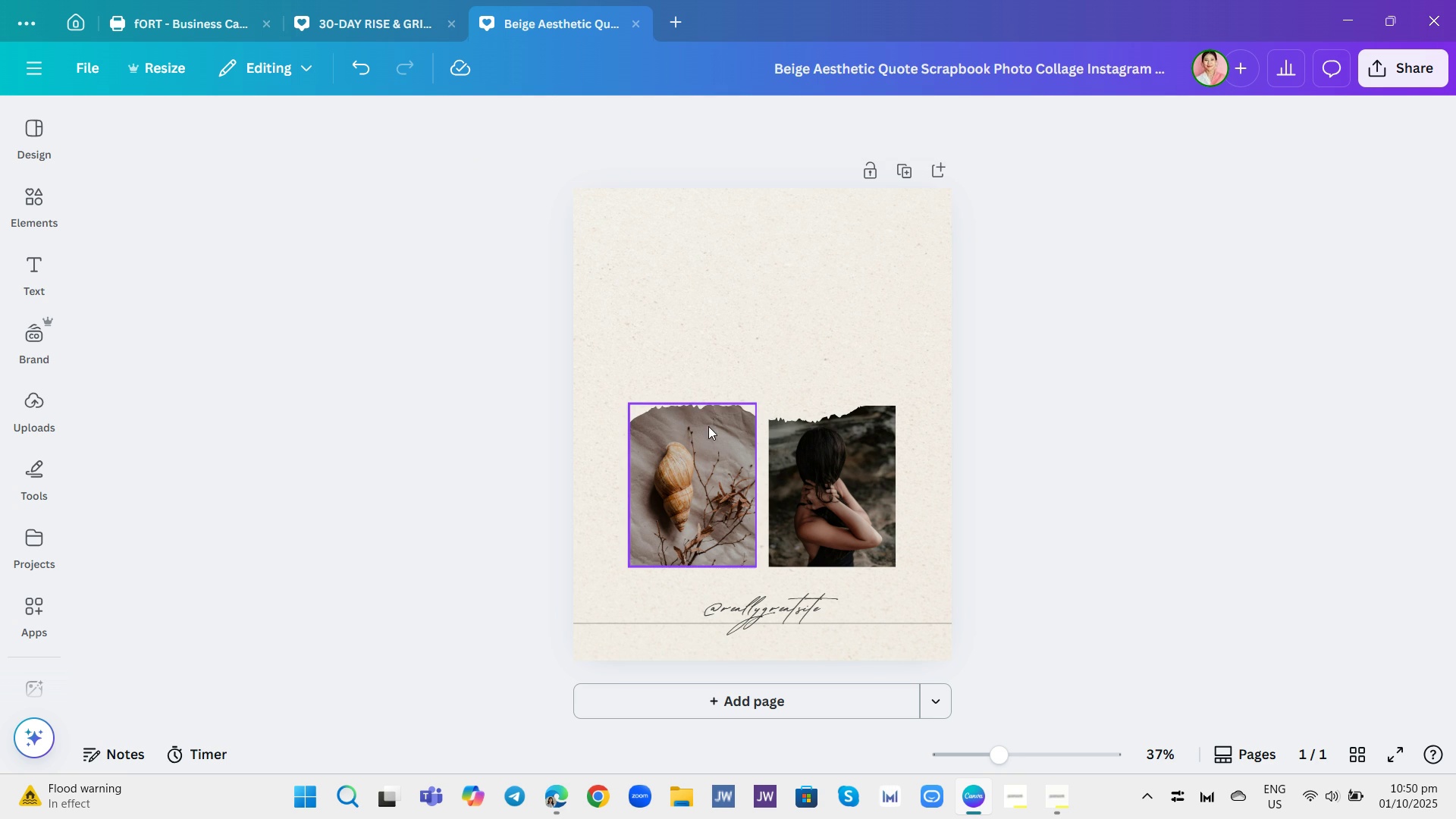 
left_click([708, 426])
 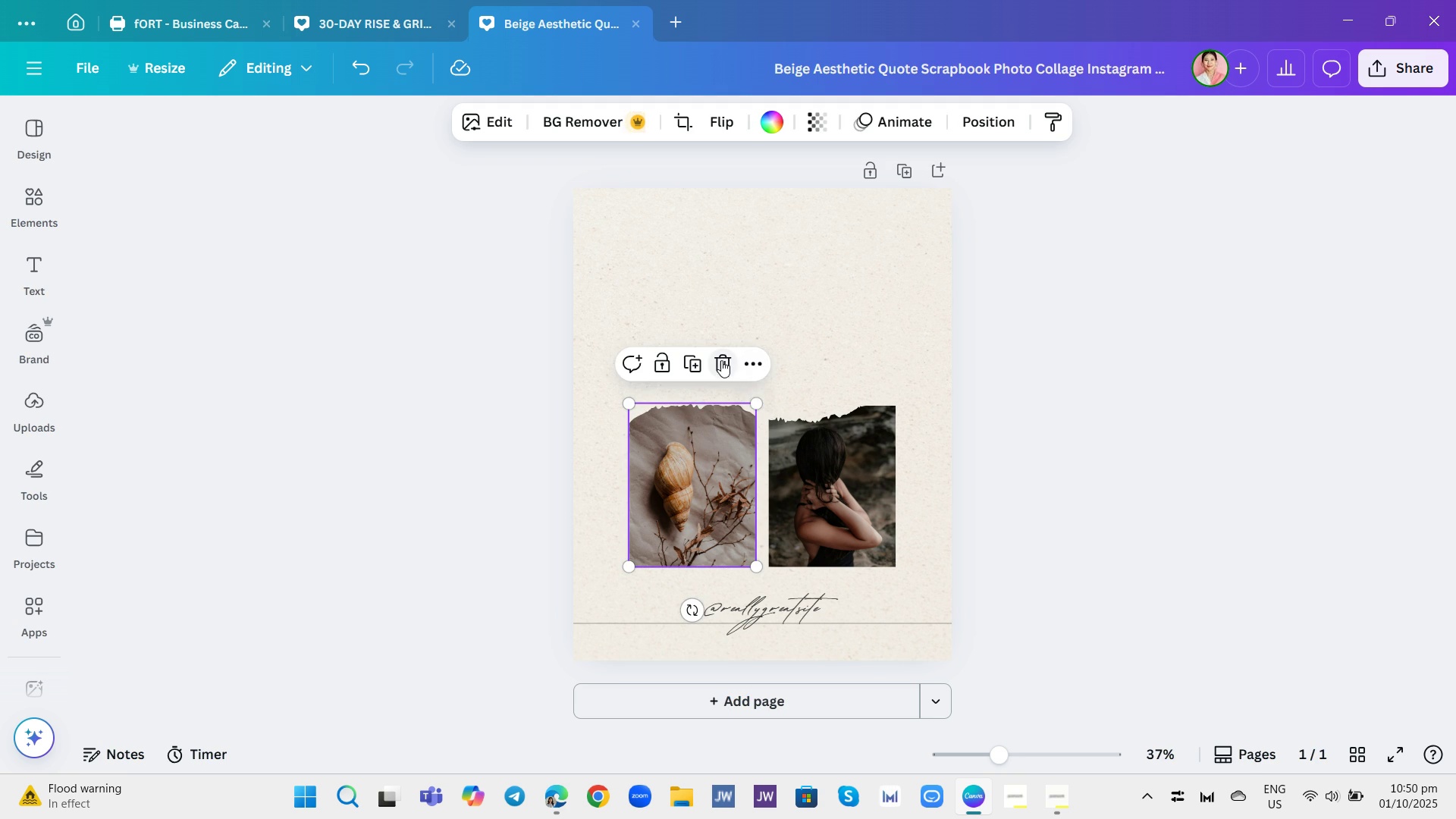 
left_click([720, 360])
 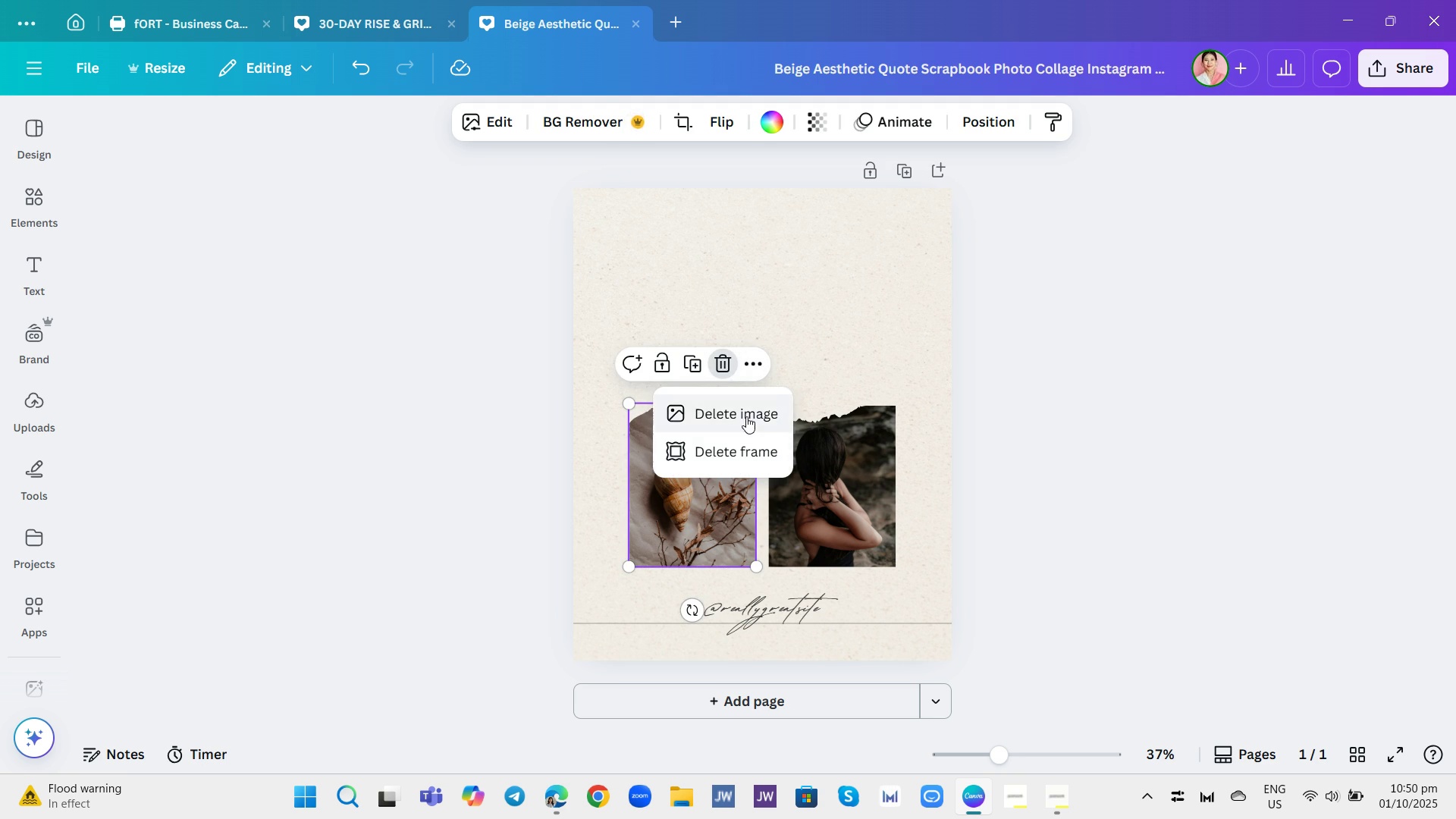 
left_click([745, 416])
 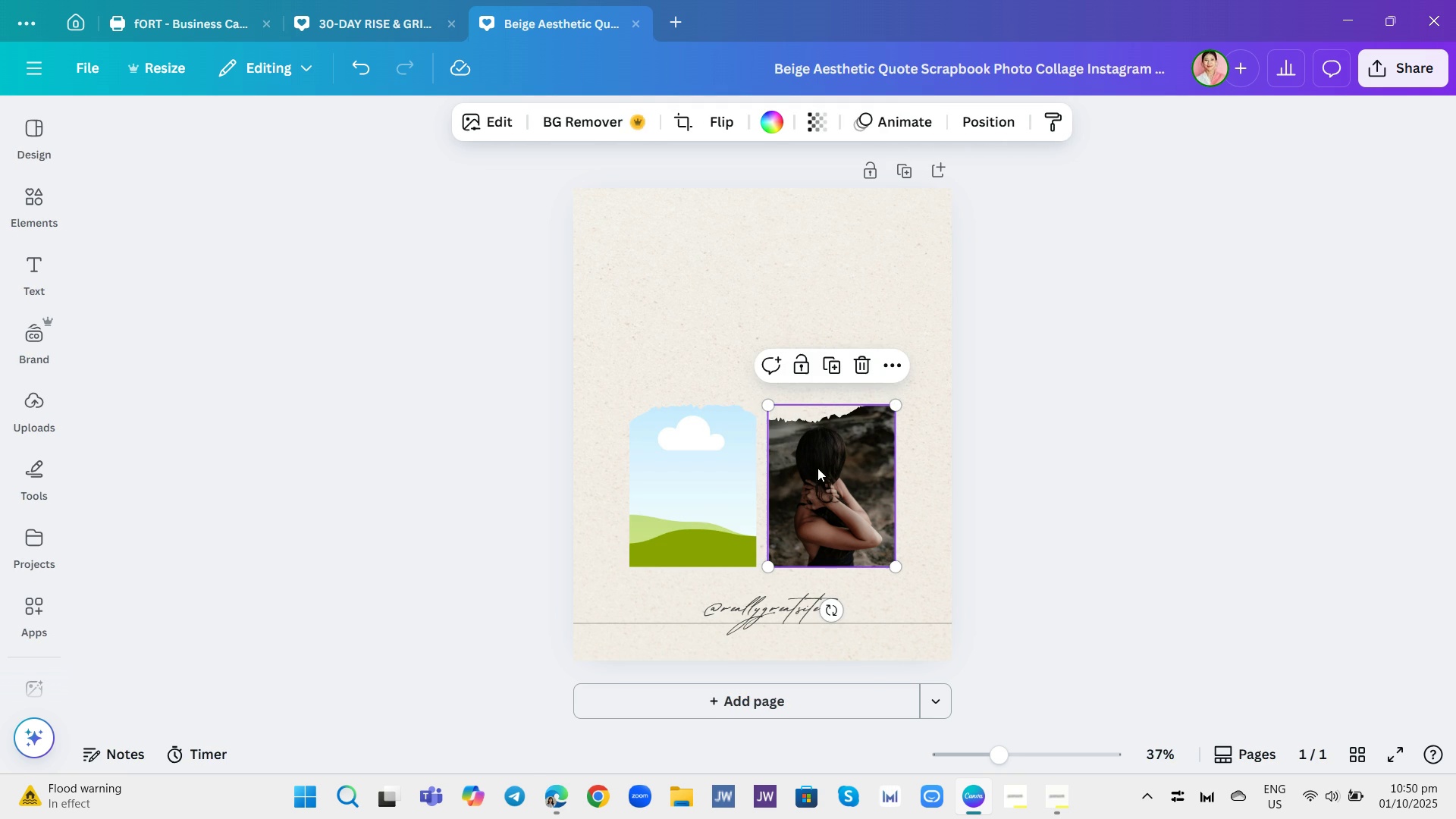 
left_click([817, 468])